 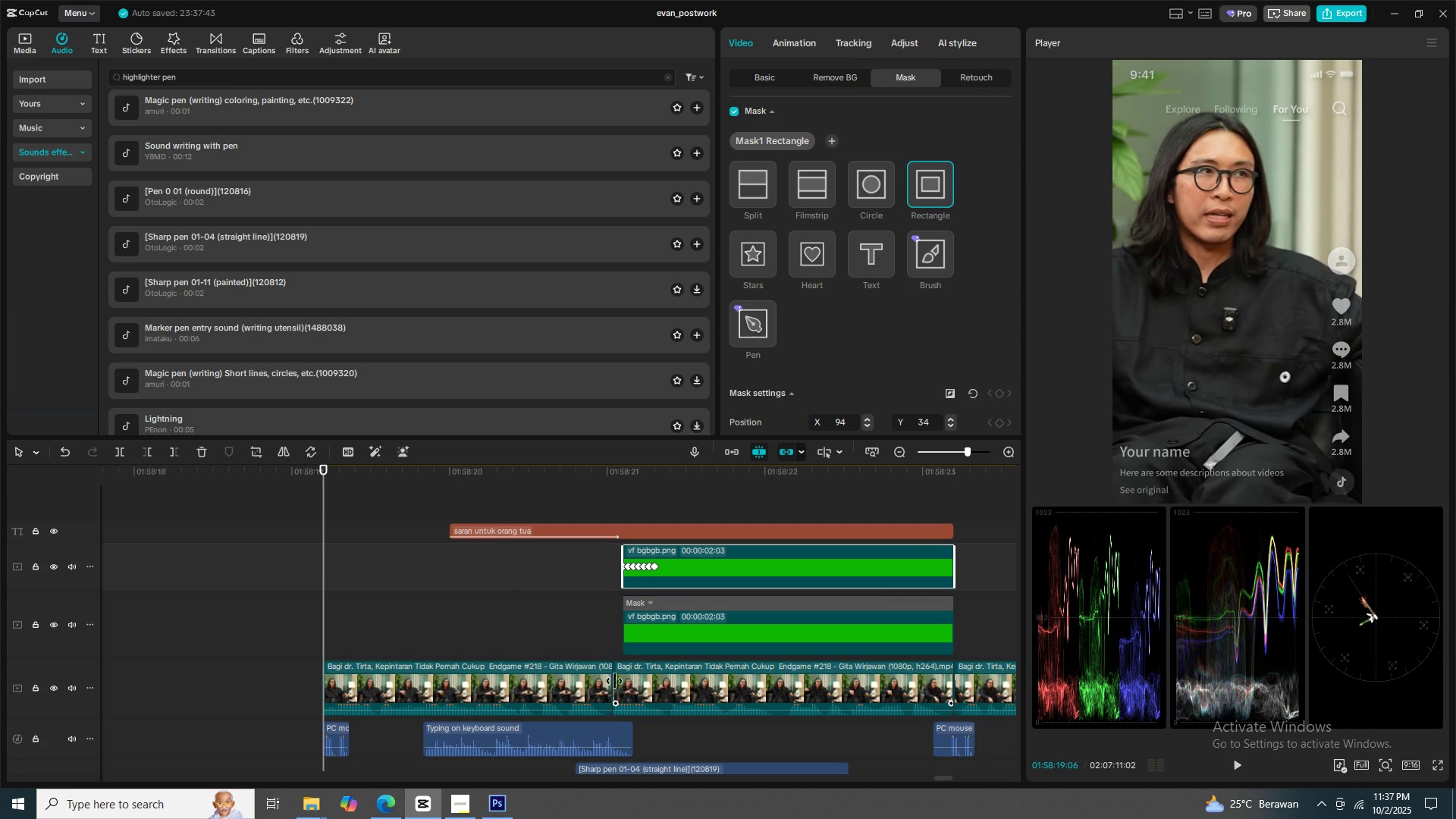 
left_click([521, 530])
 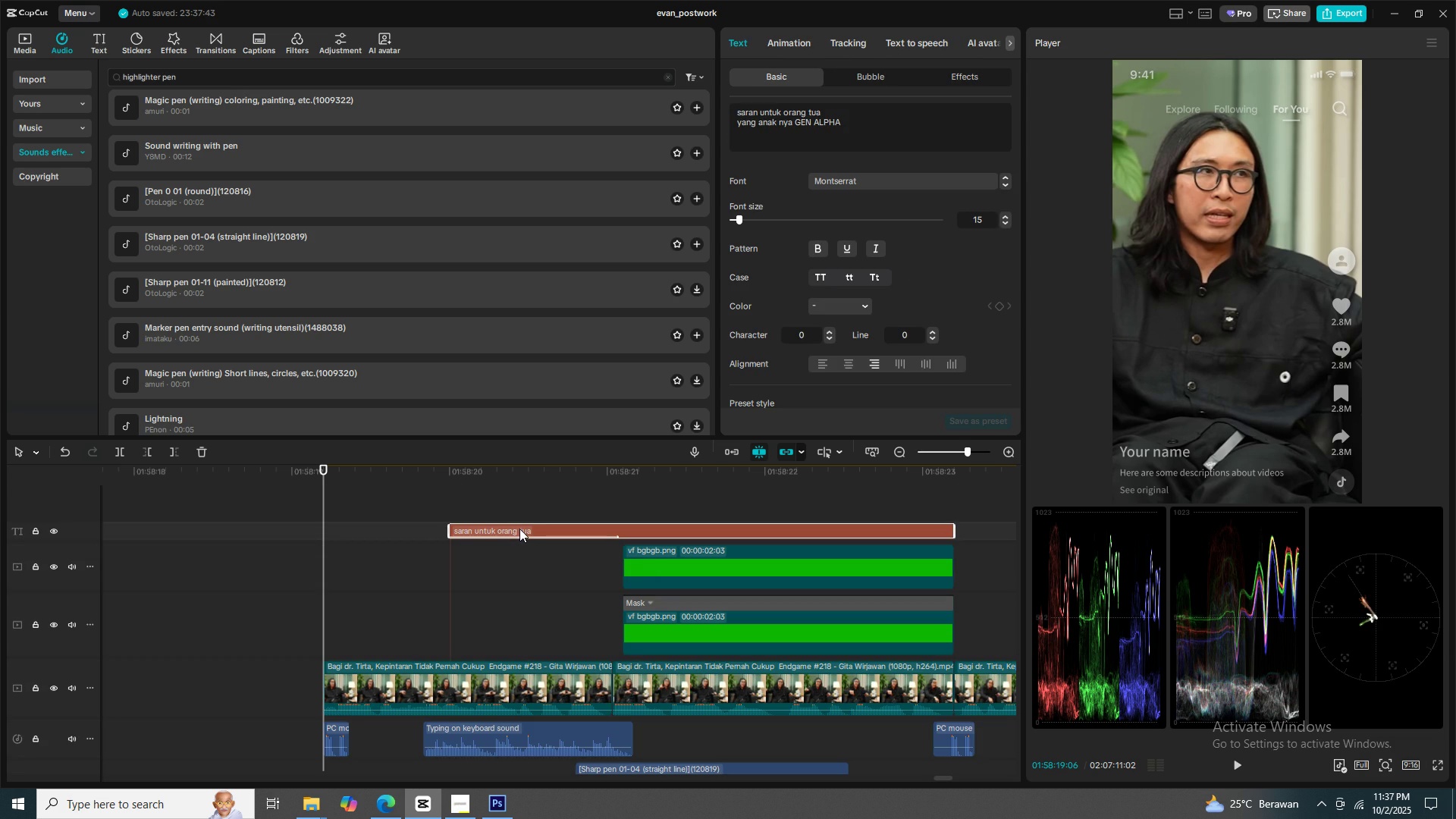 
key(Control+ControlLeft)
 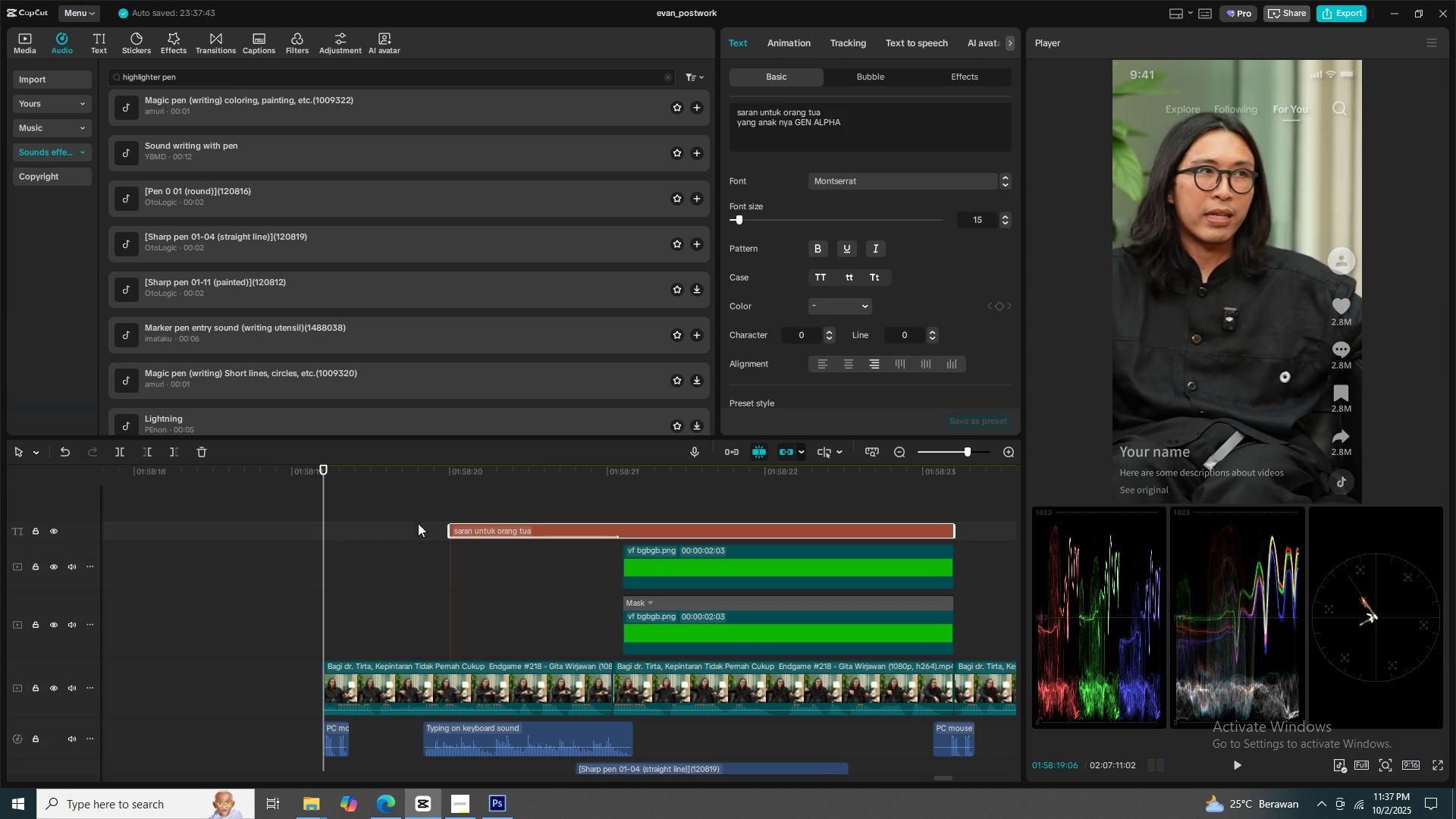 
key(Control+C)
 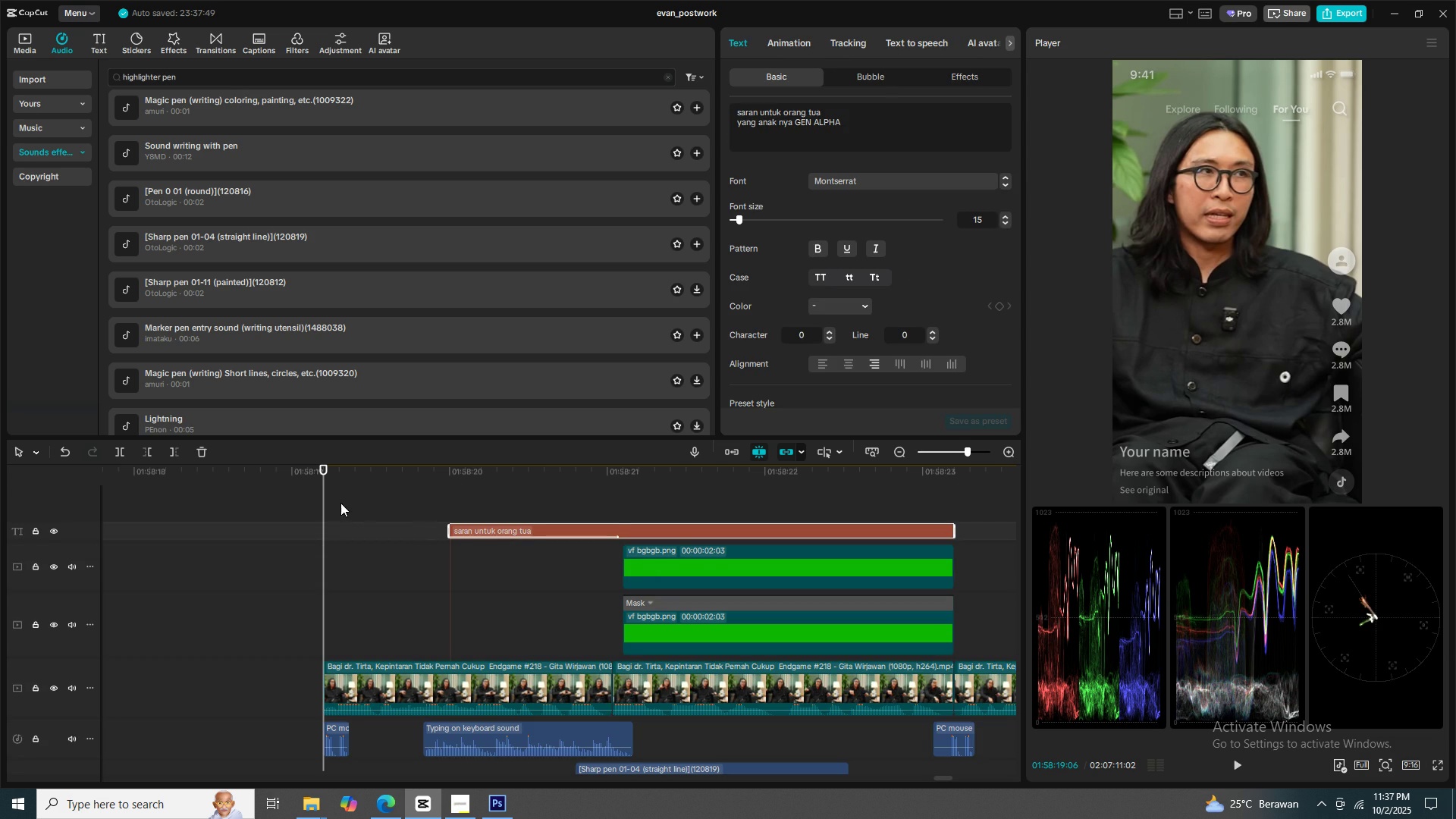 
key(Control+ControlLeft)
 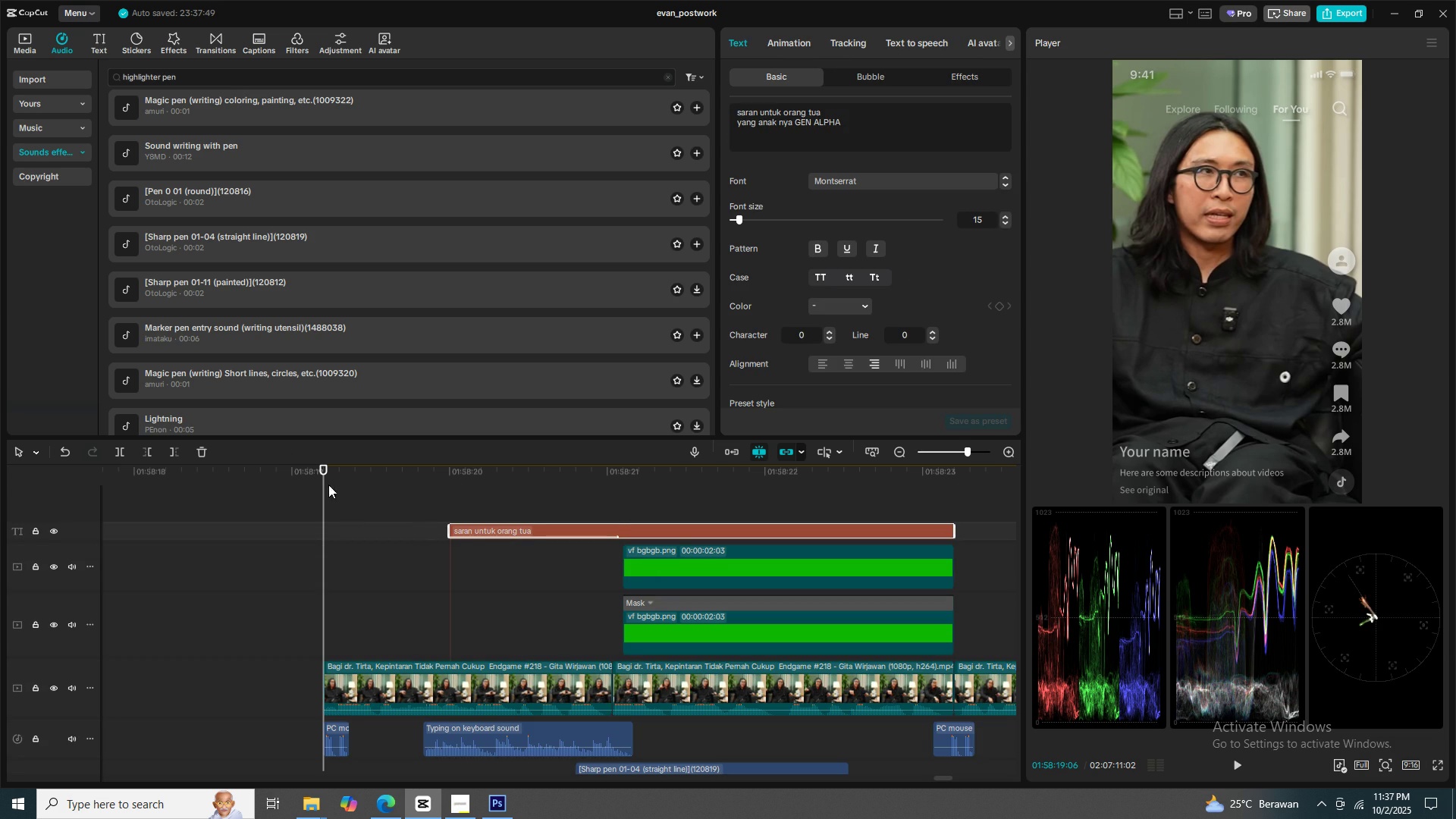 
key(Control+C)
 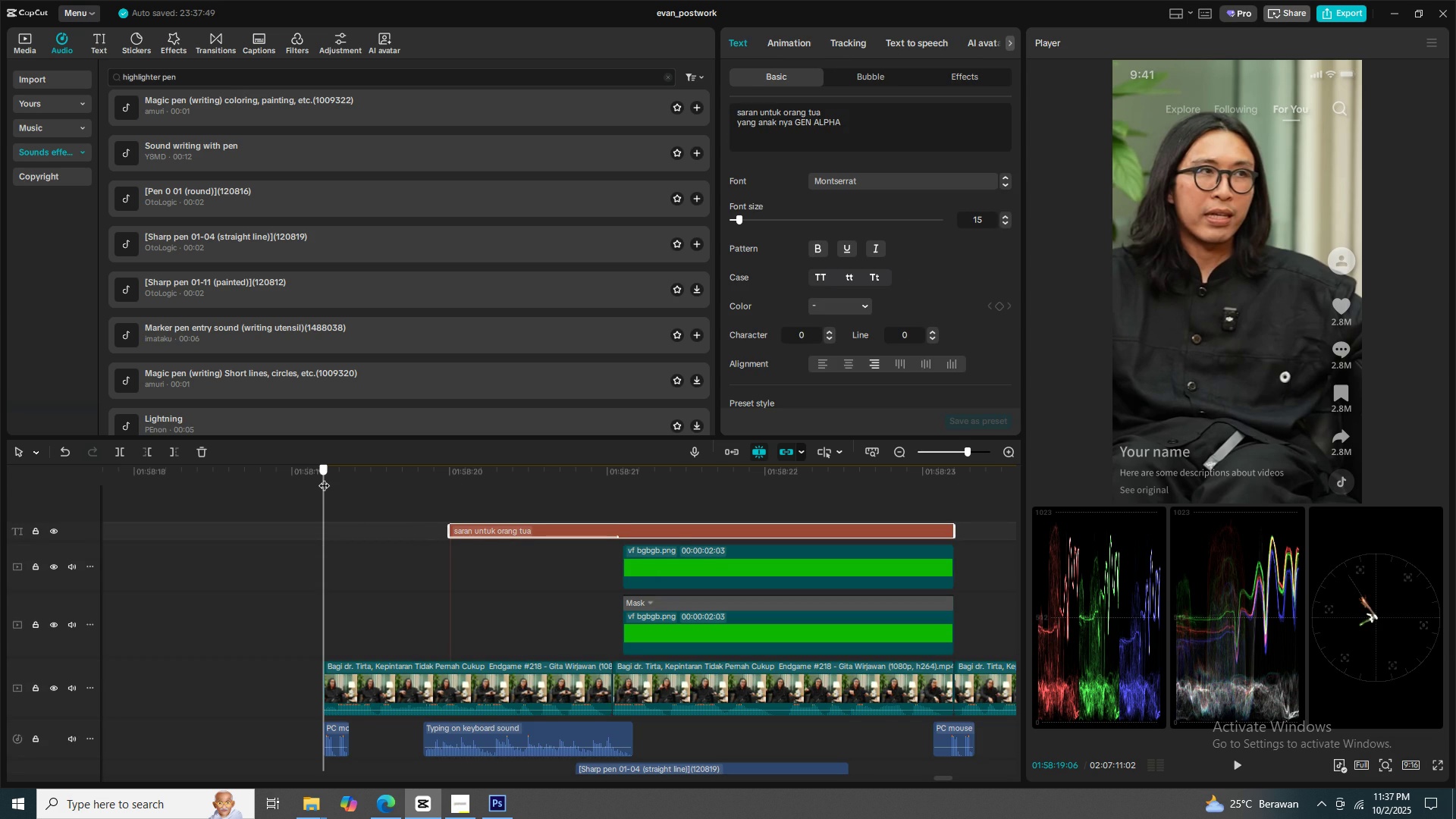 
left_click([324, 478])